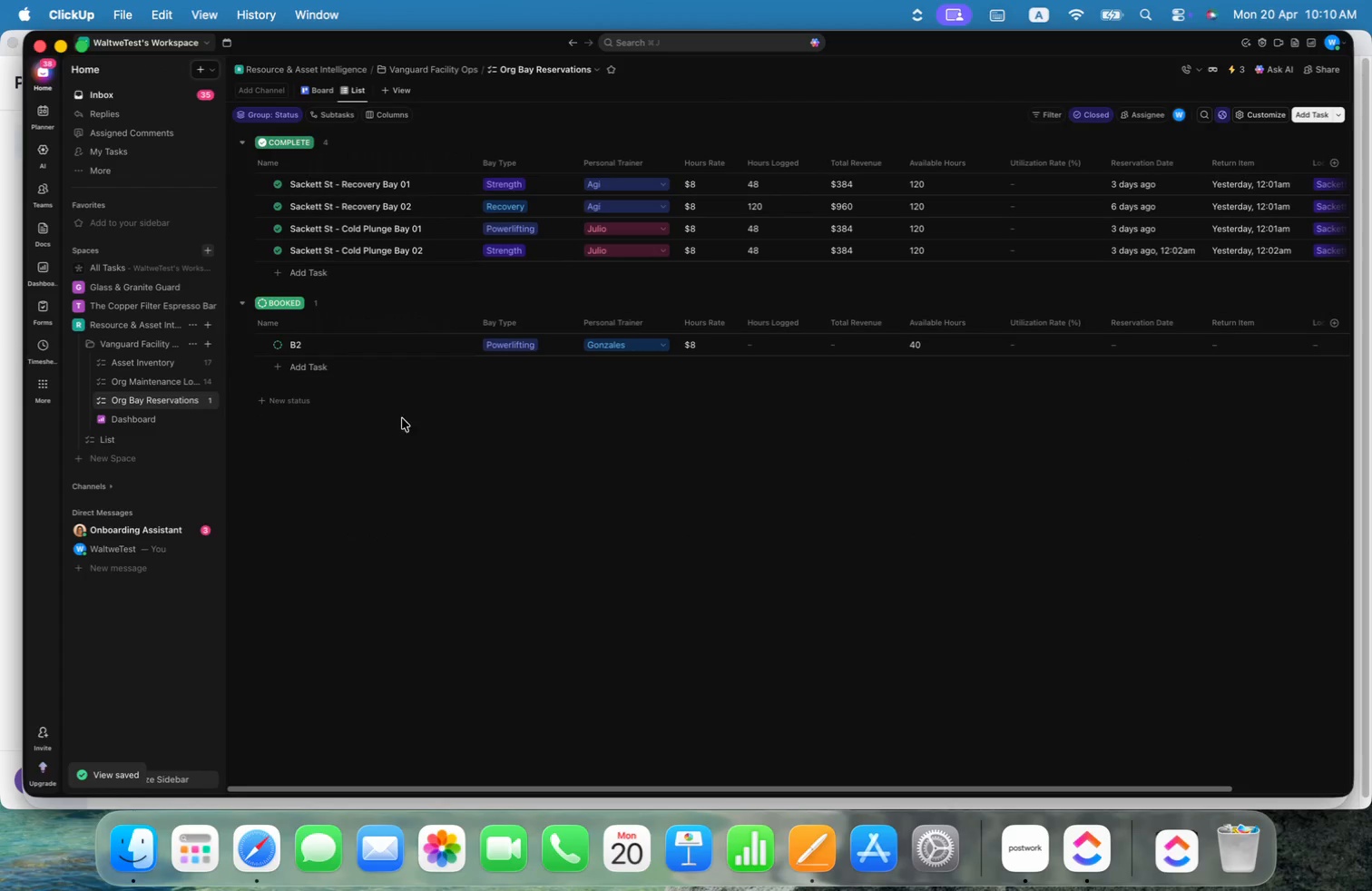 
right_click([870, 162])
 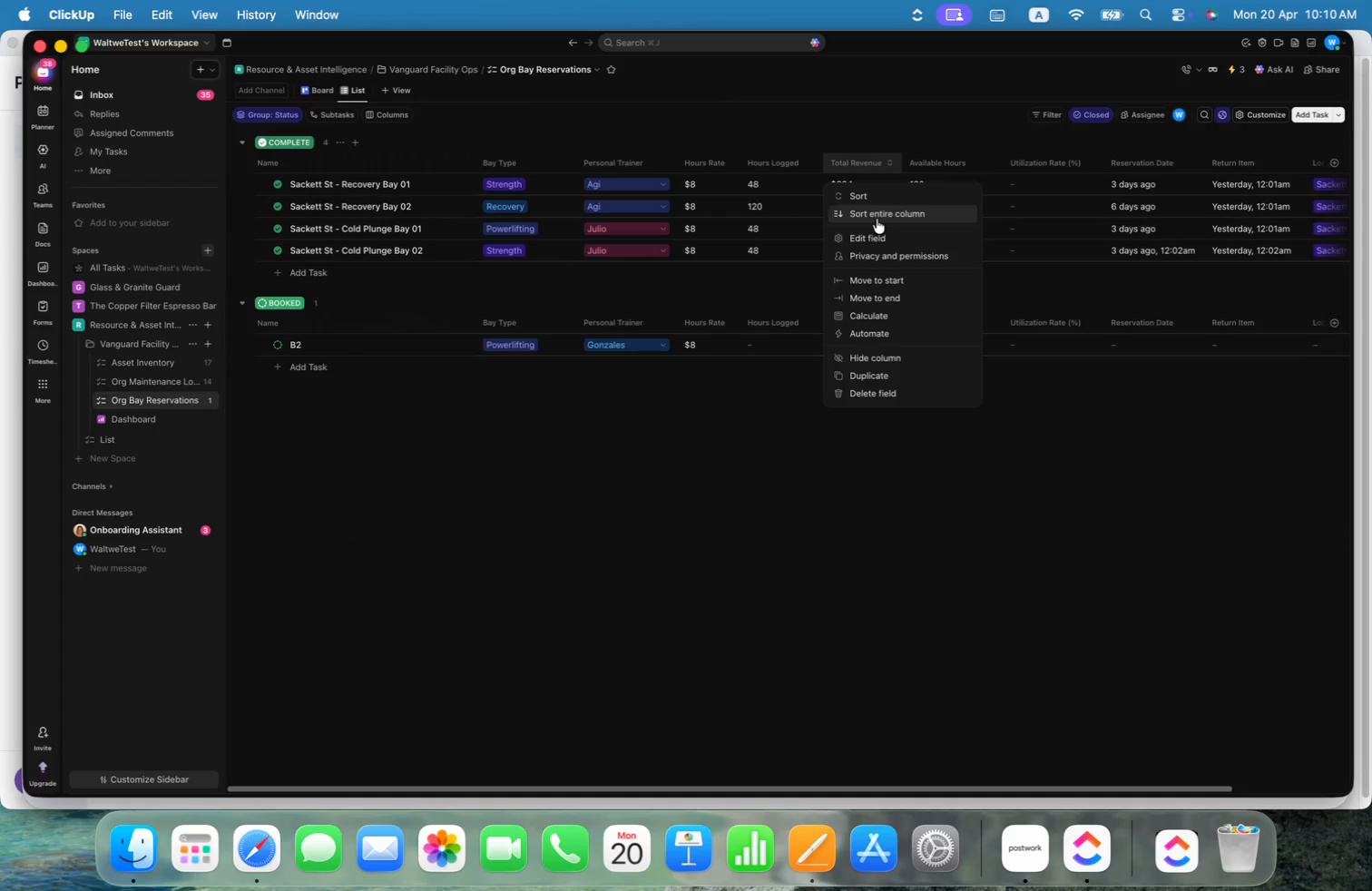 
left_click([881, 237])
 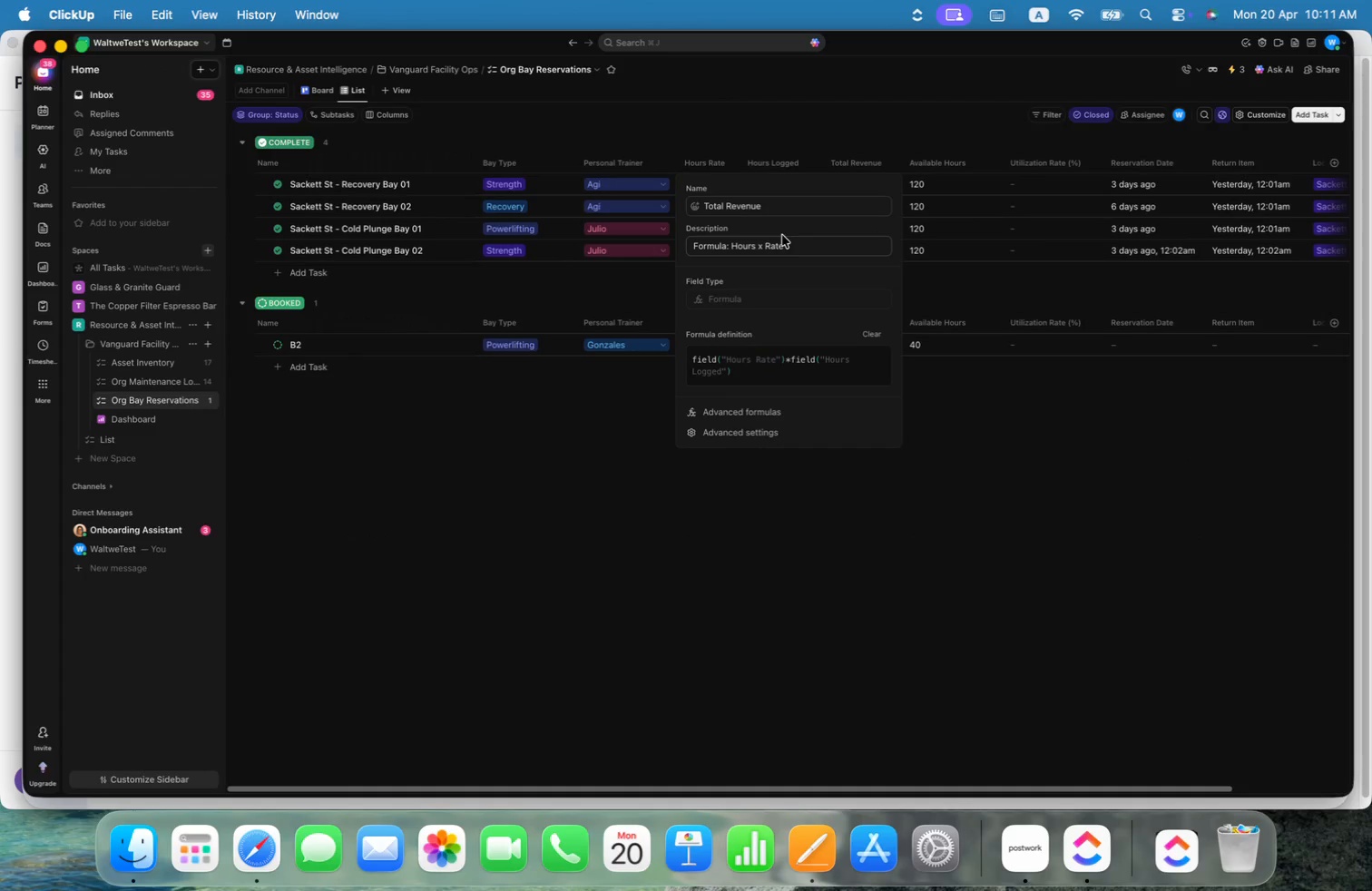 
left_click_drag(start_coordinate=[786, 209], to_coordinate=[632, 201])
 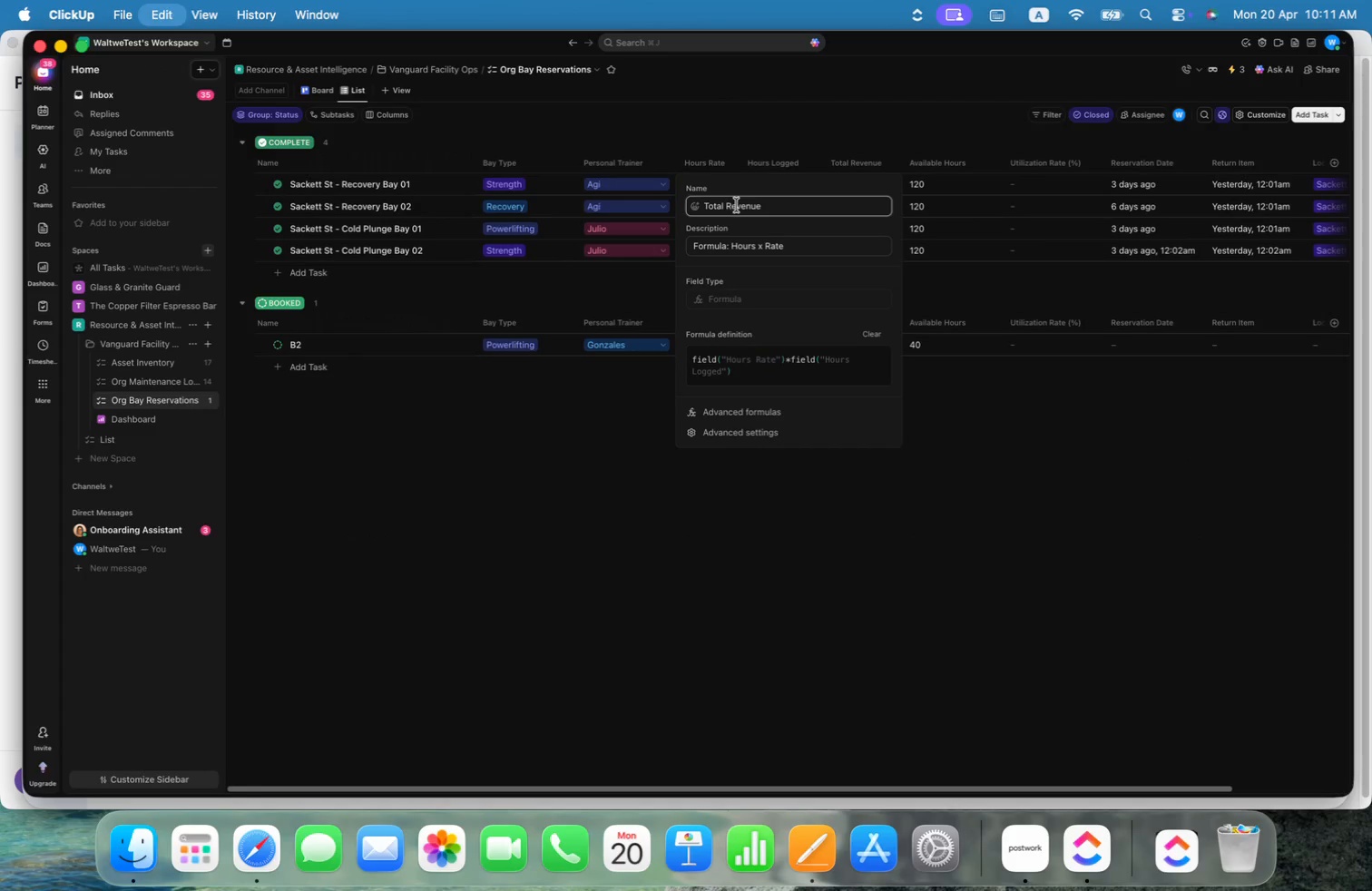 
key(Meta+C)
 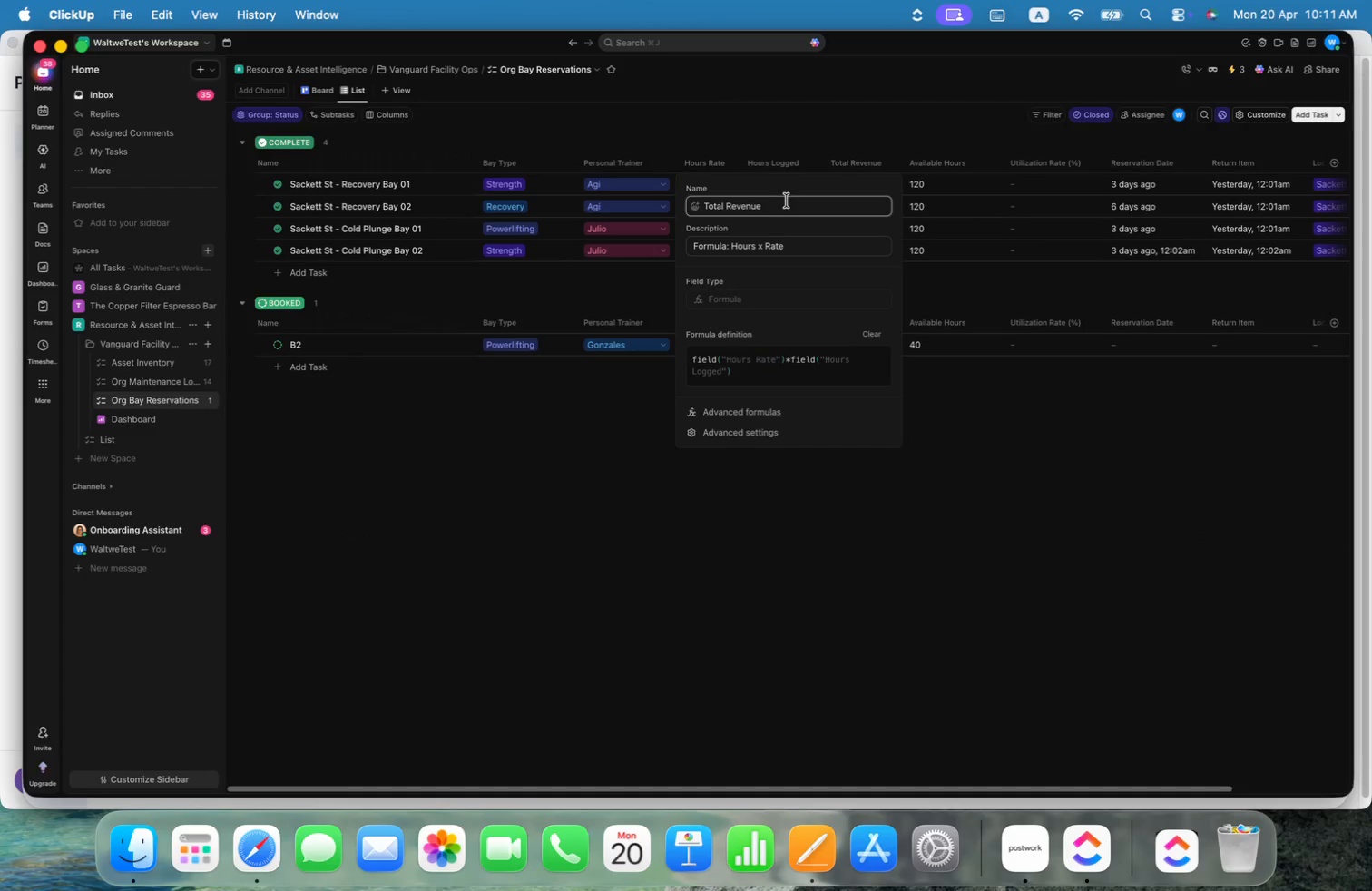 
left_click_drag(start_coordinate=[779, 209], to_coordinate=[686, 193])
 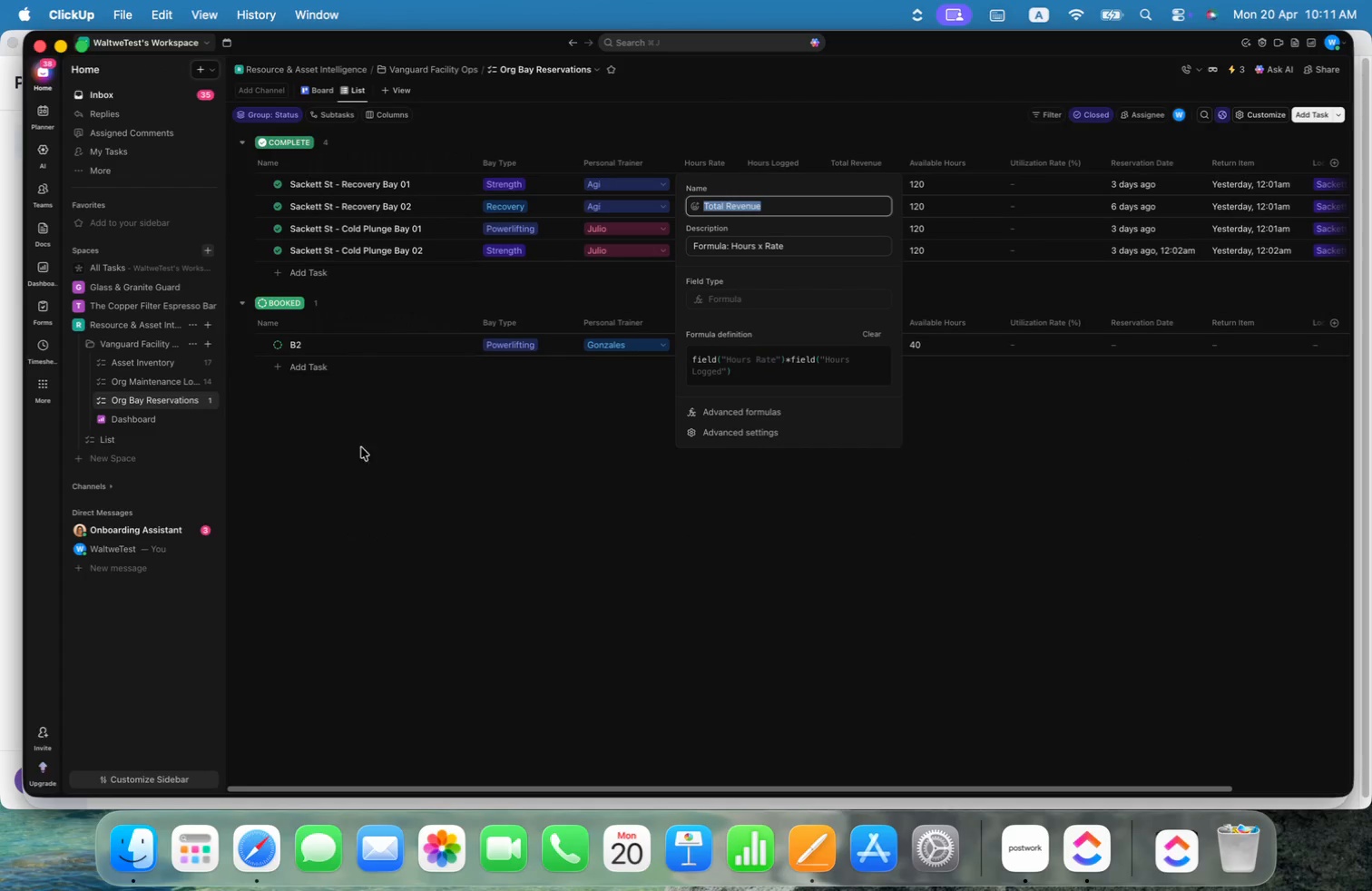 
key(Meta+C)
 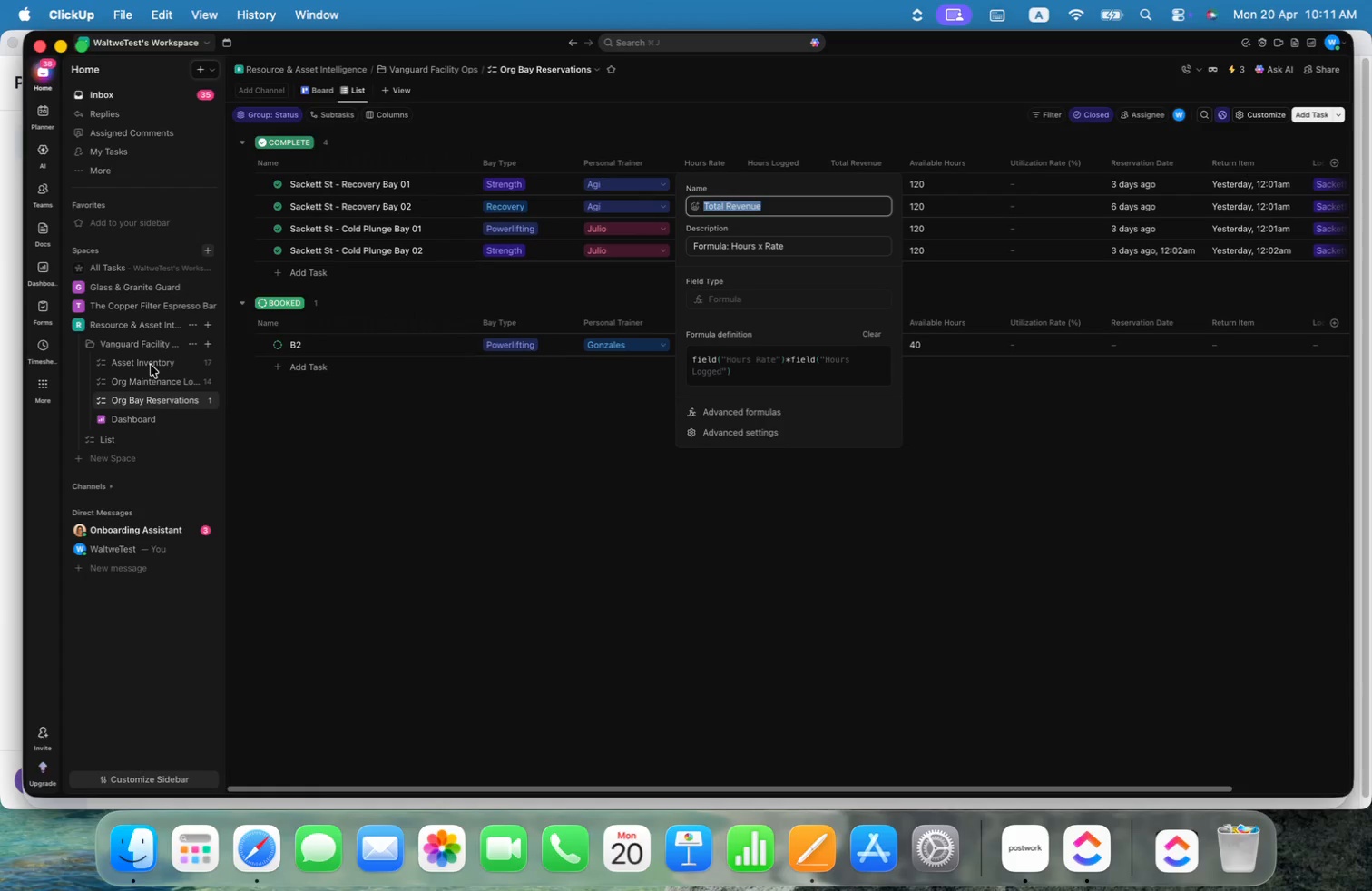 
double_click([163, 366])
 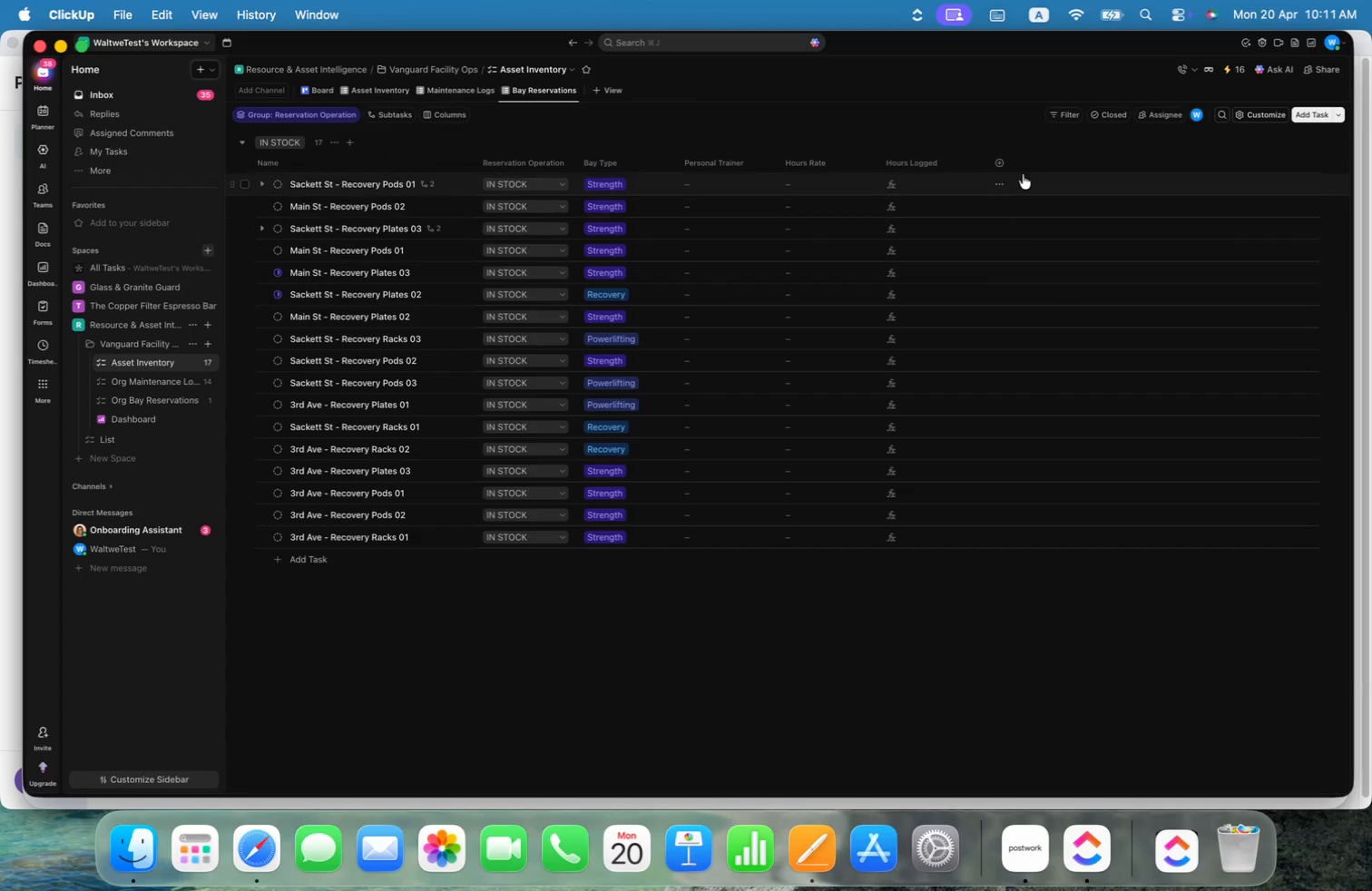 
left_click([1004, 162])
 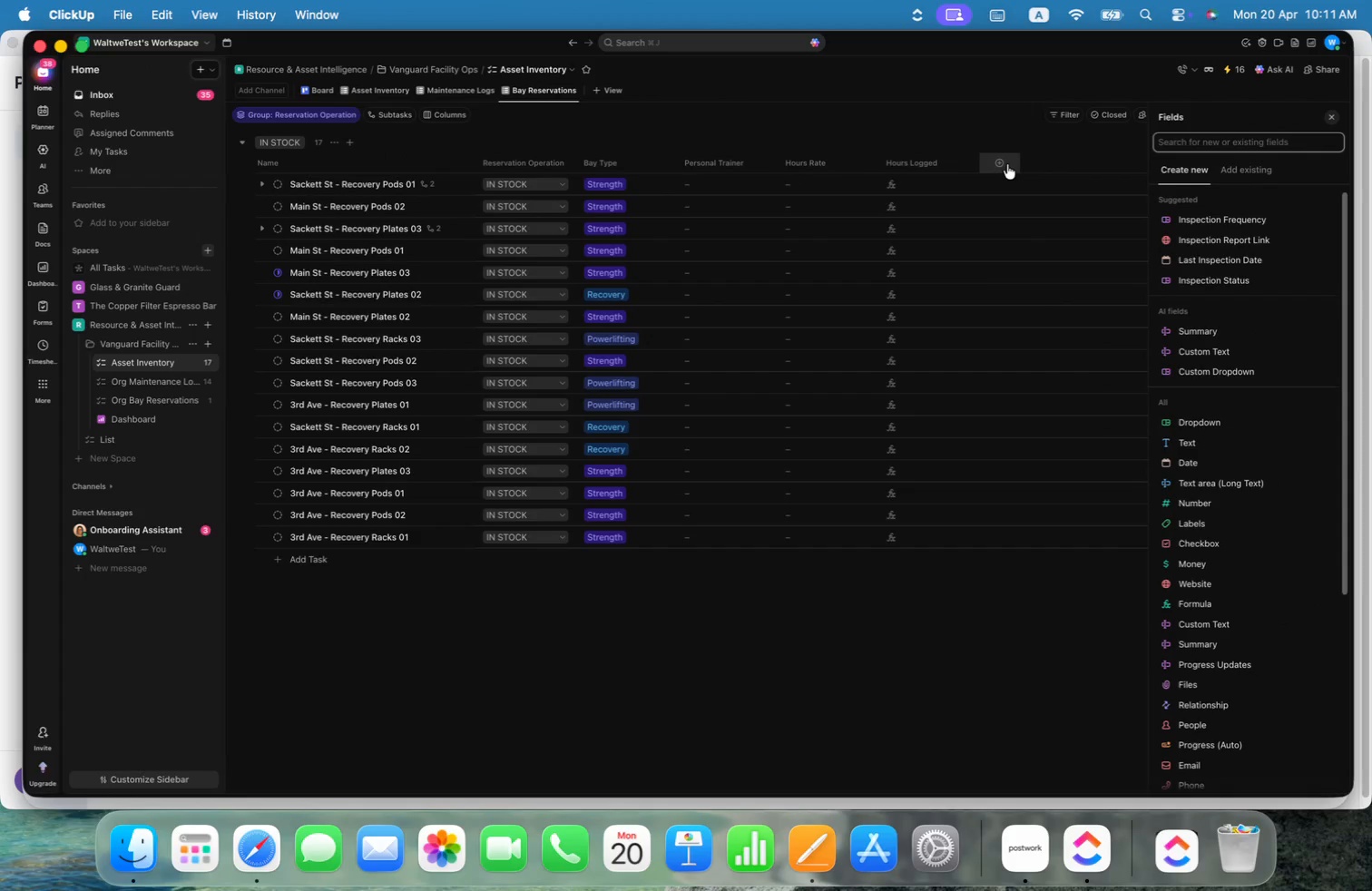 
type(form)
 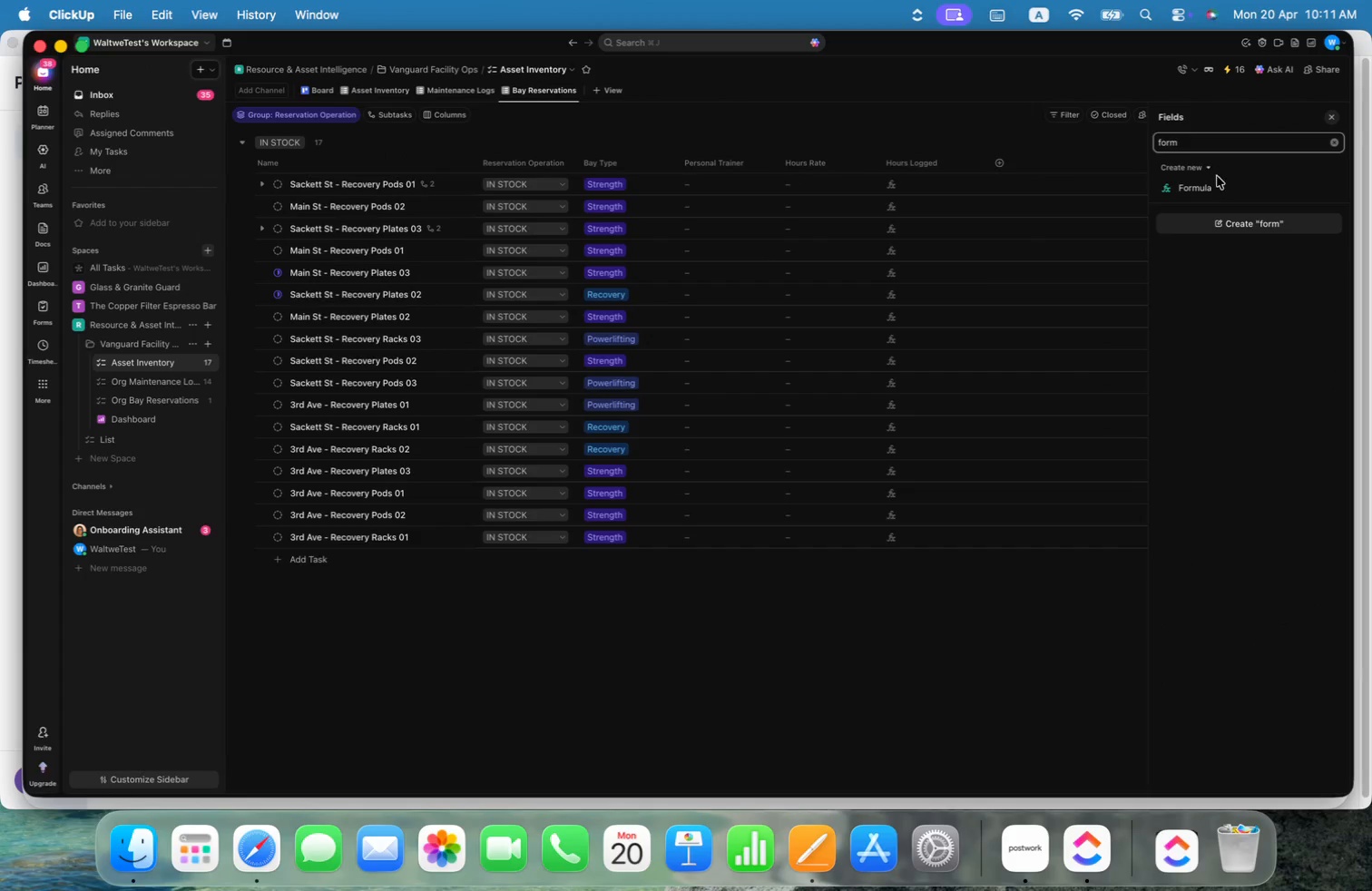 
left_click([1213, 185])
 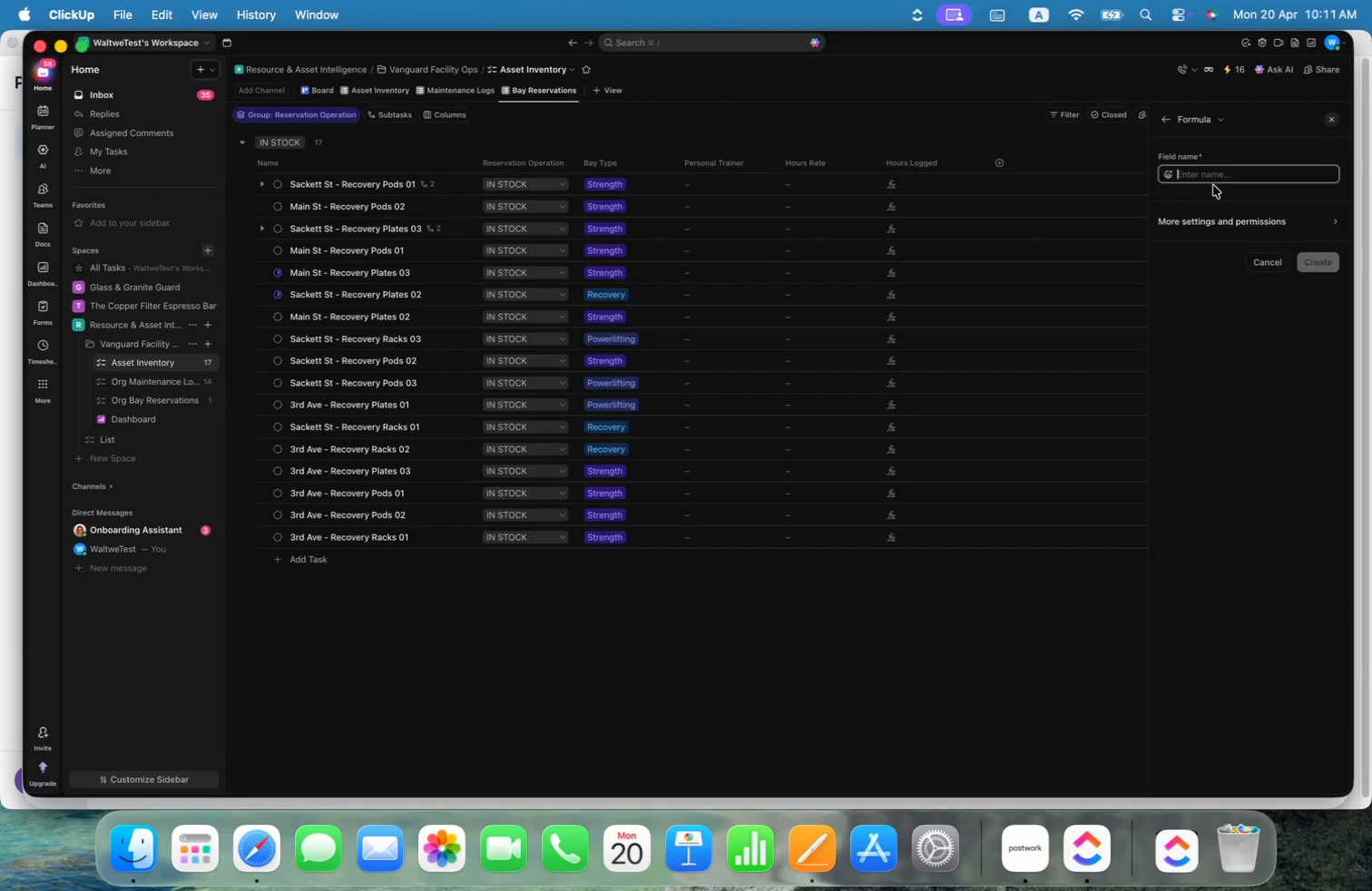 
key(Meta+CommandLeft)
 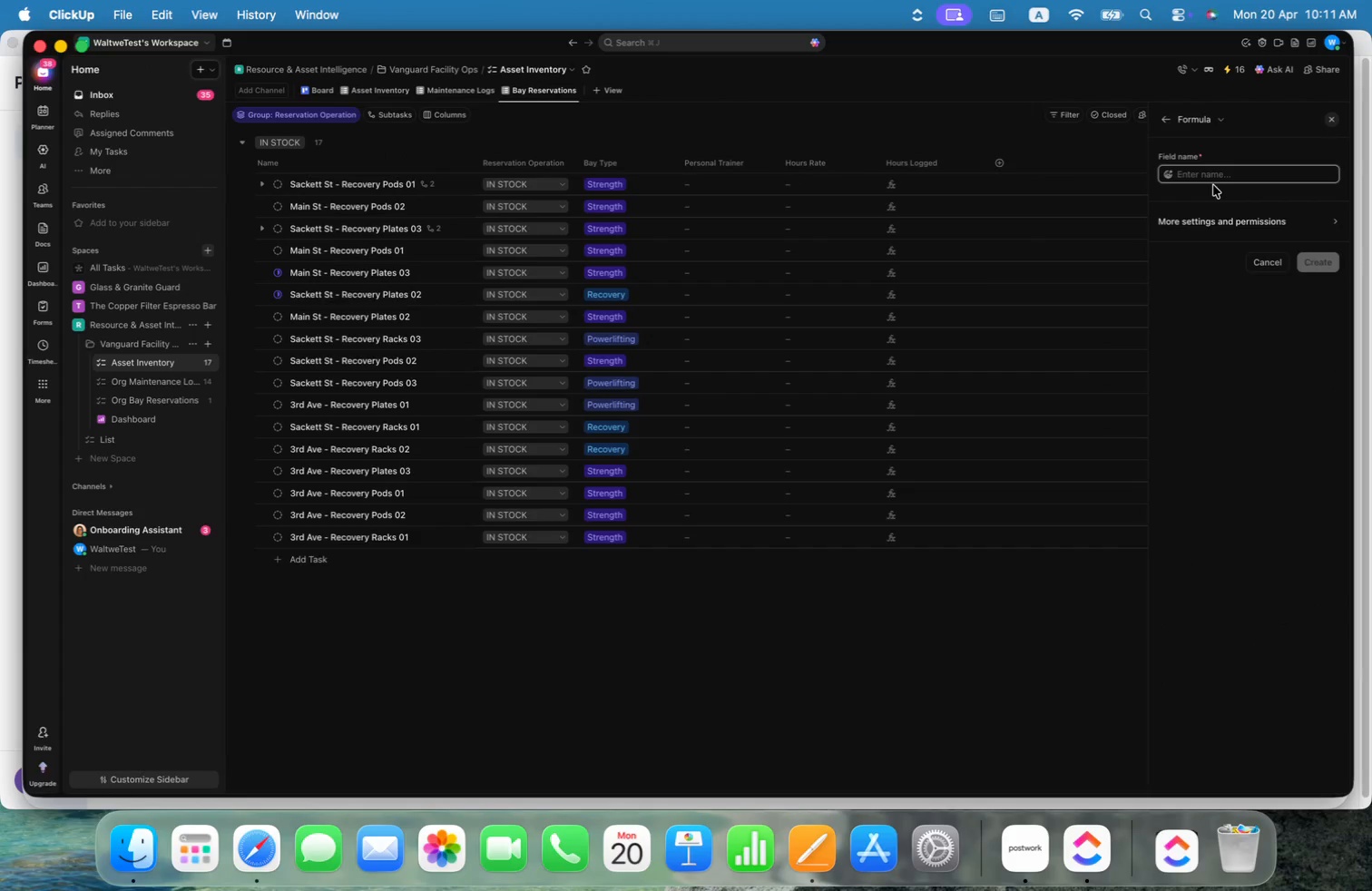 
key(Meta+V)
 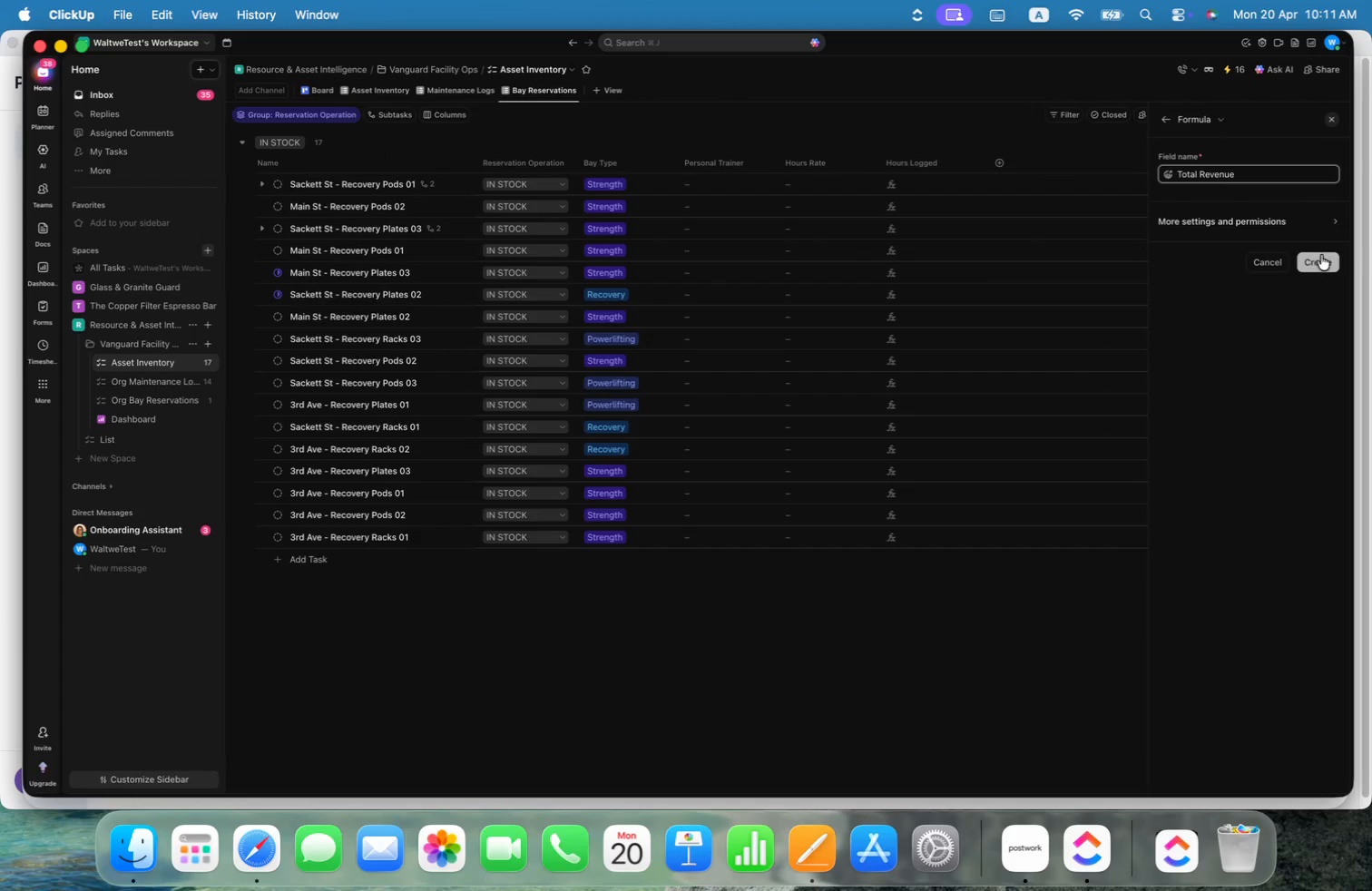 
left_click([1324, 259])